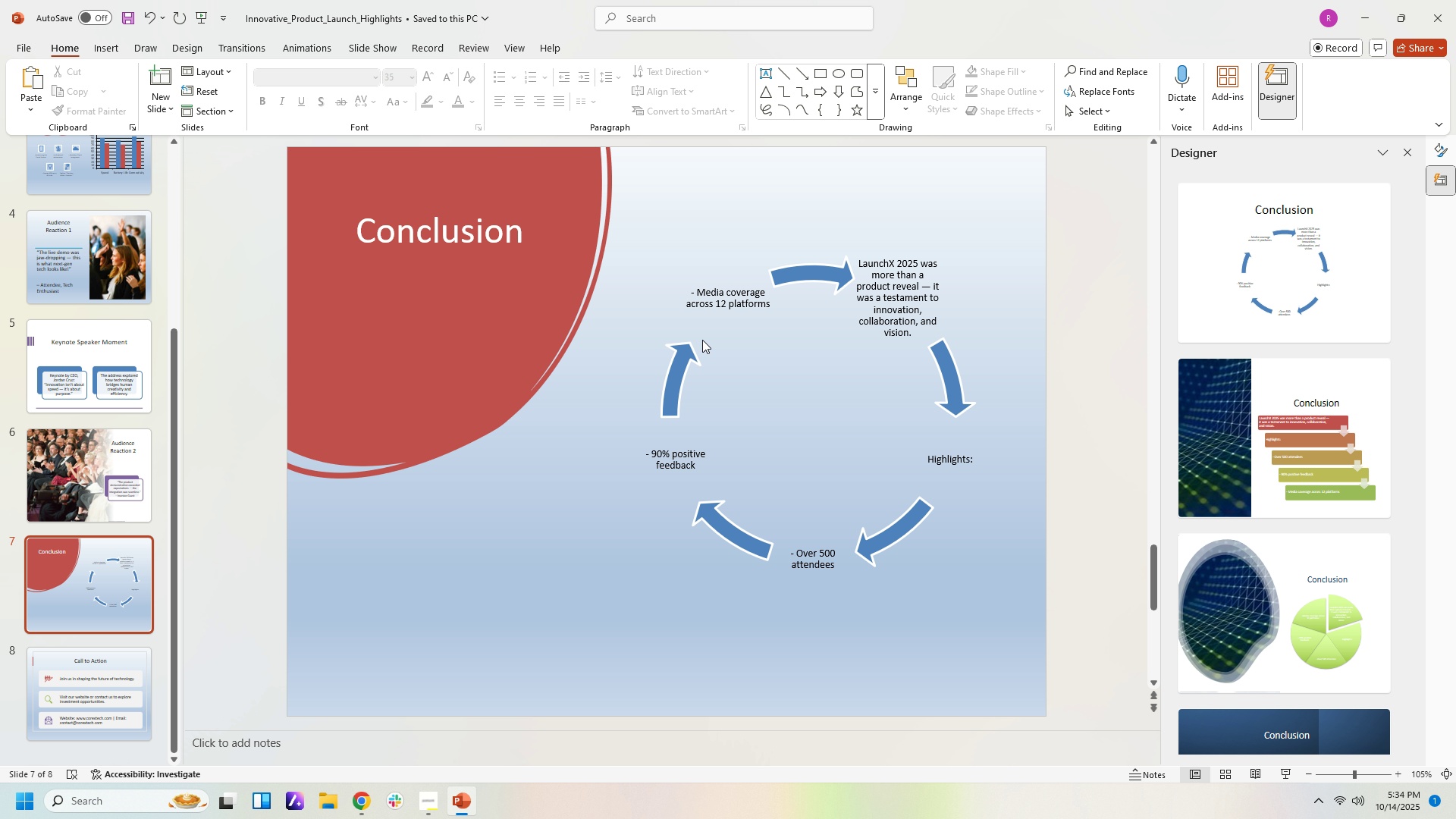 
scroll: coordinate [1335, 611], scroll_direction: down, amount: 10.0
 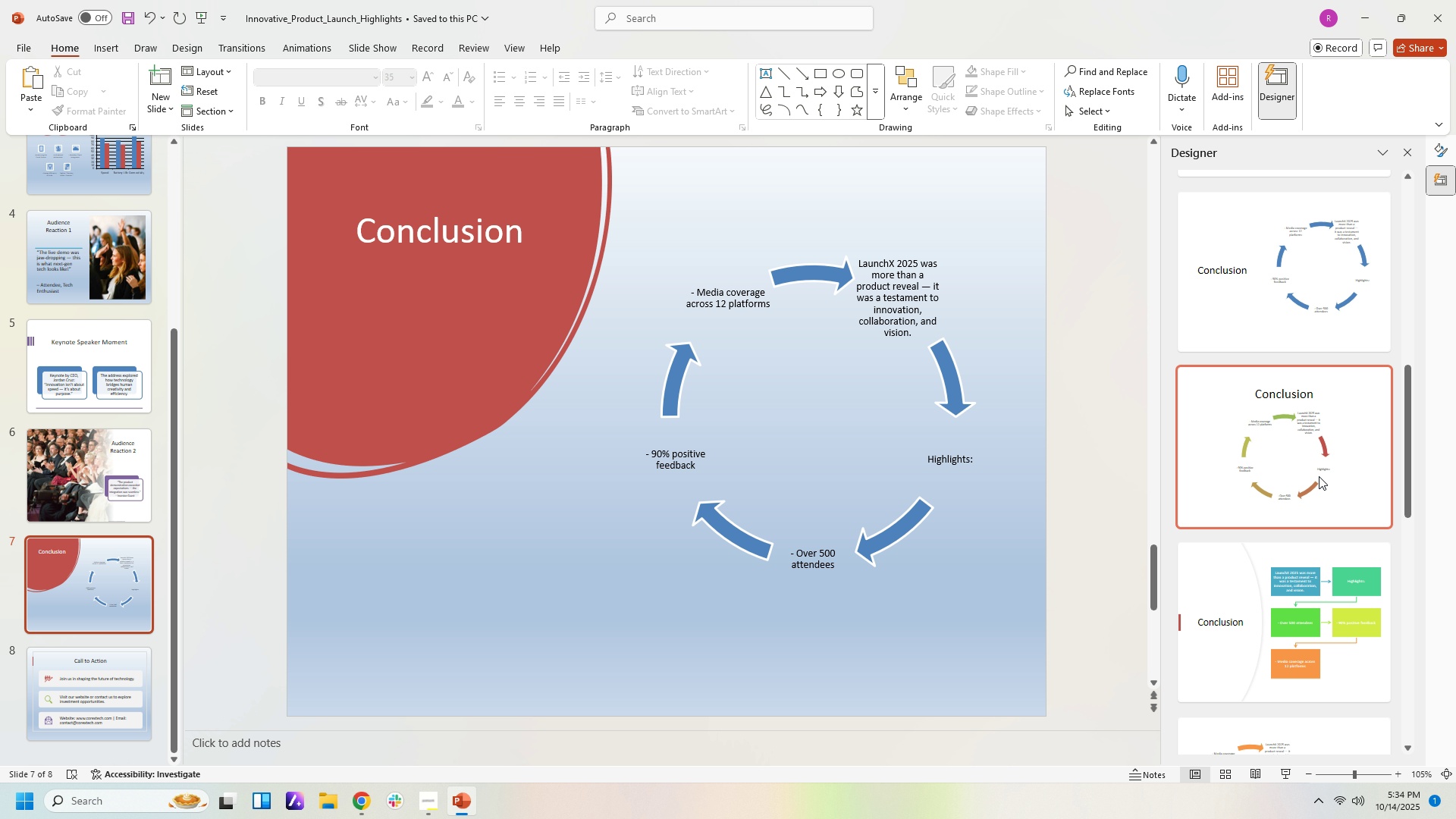 
left_click([1319, 476])
 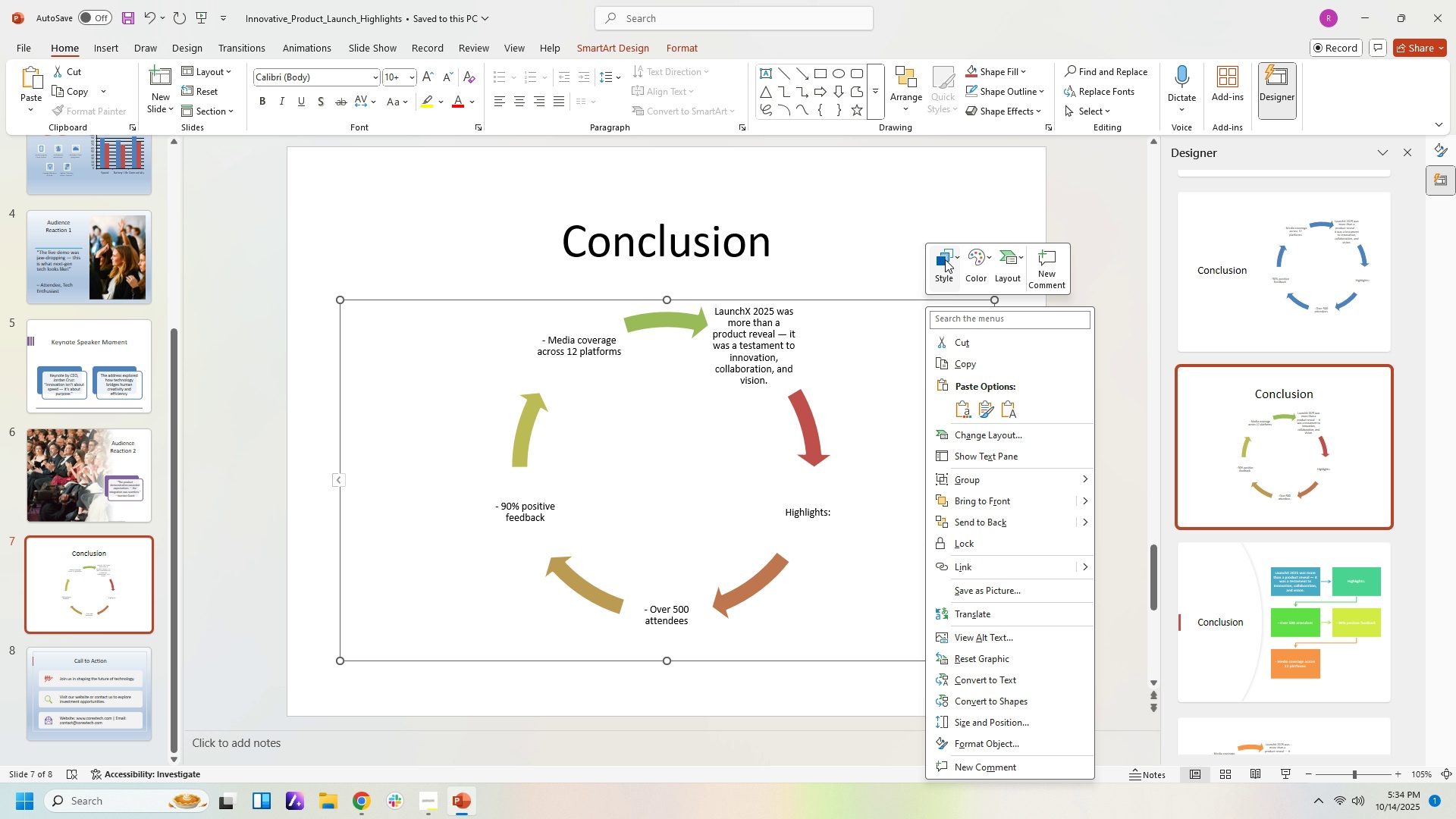 
right_click([979, 210])
 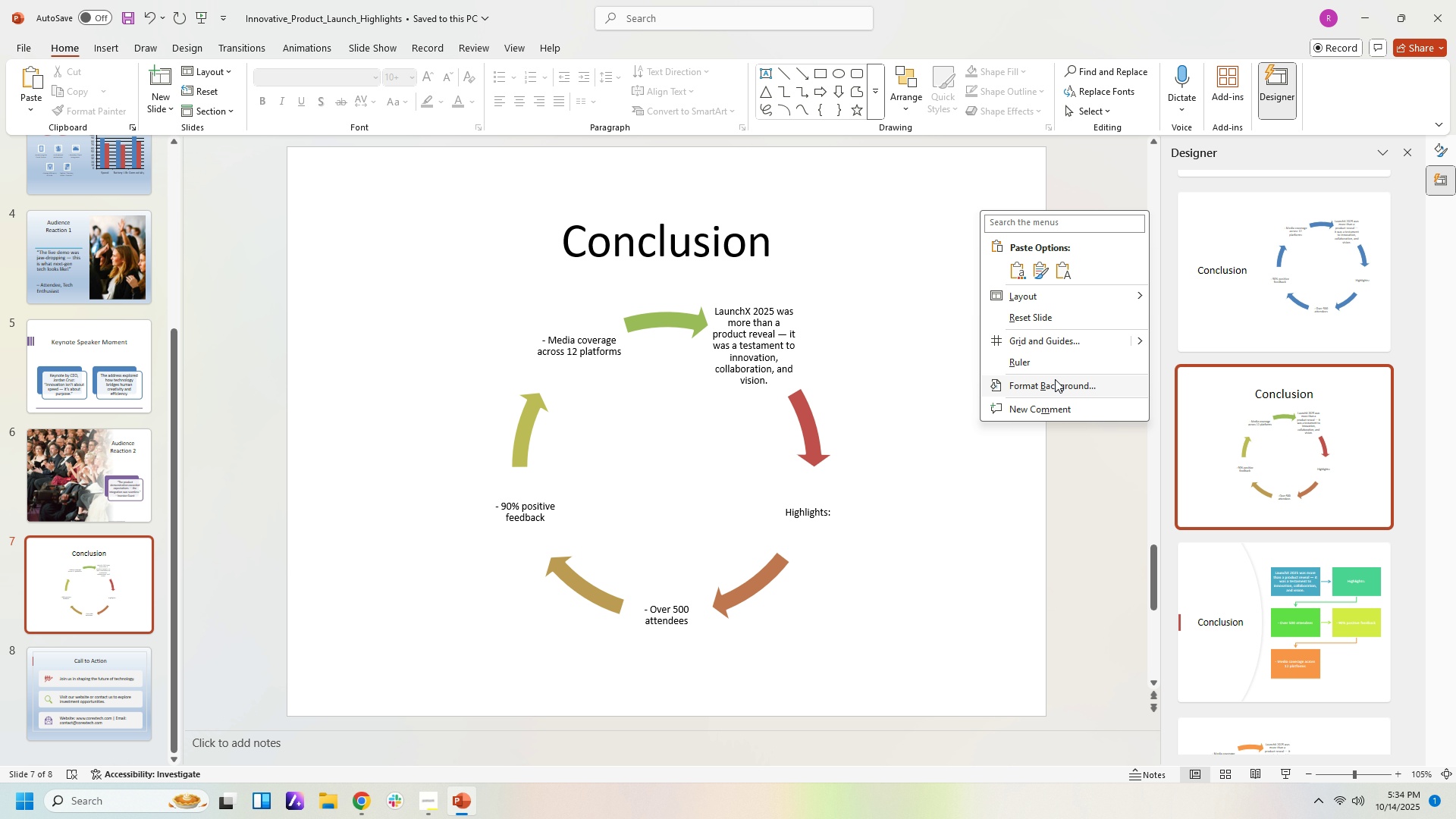 
left_click([1054, 386])
 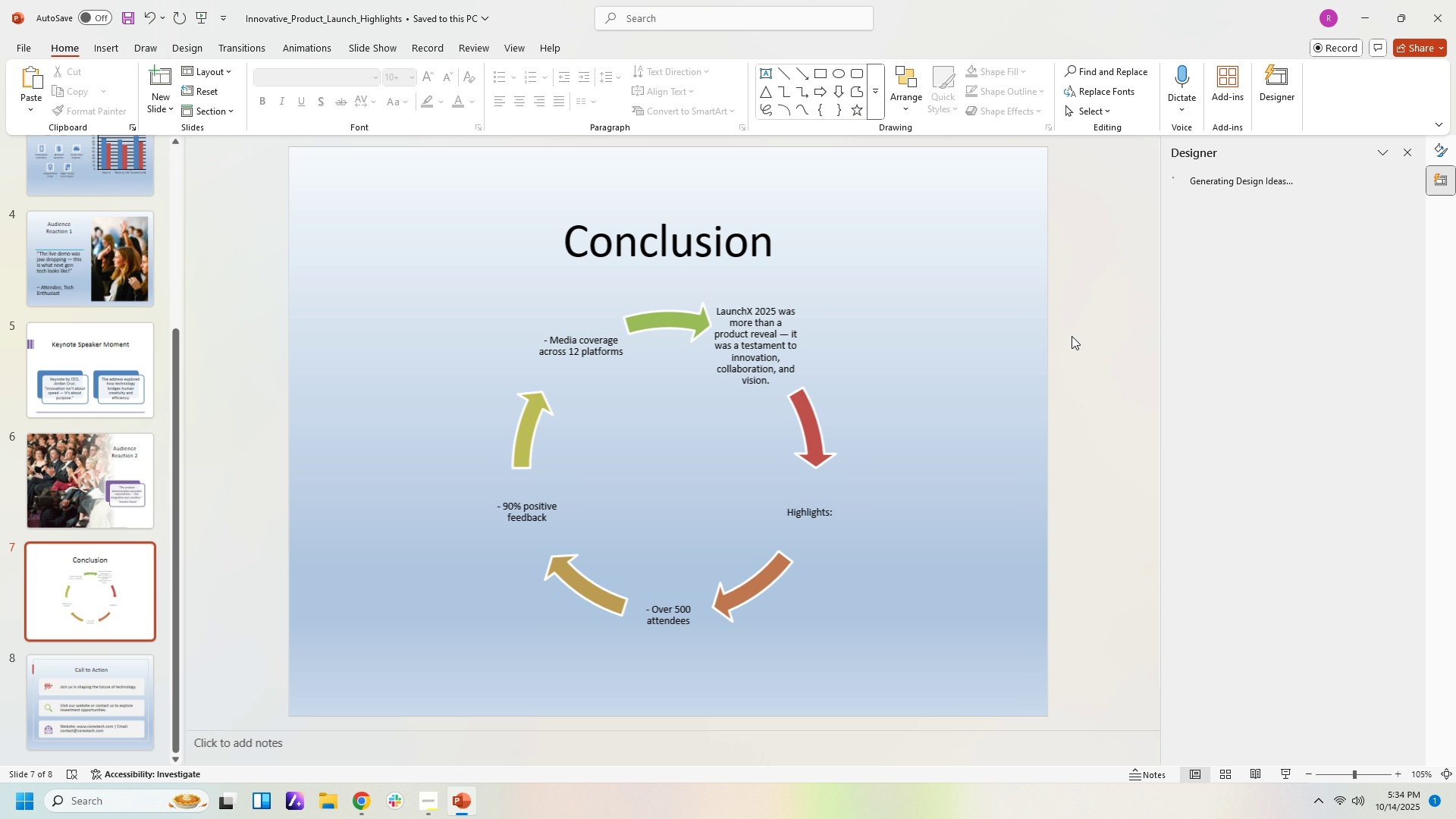 
left_click([1039, 384])
 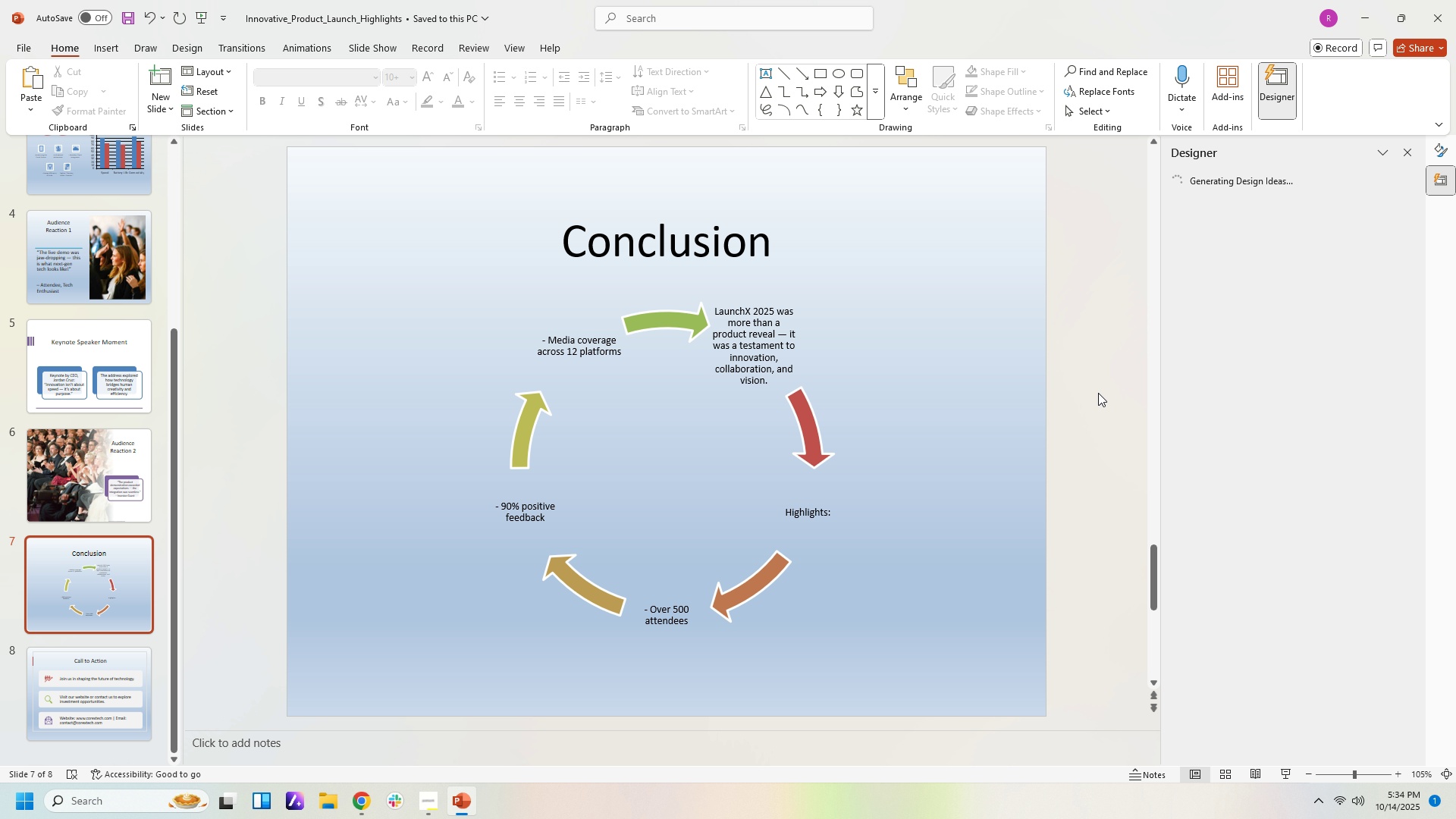 
left_click([1098, 393])
 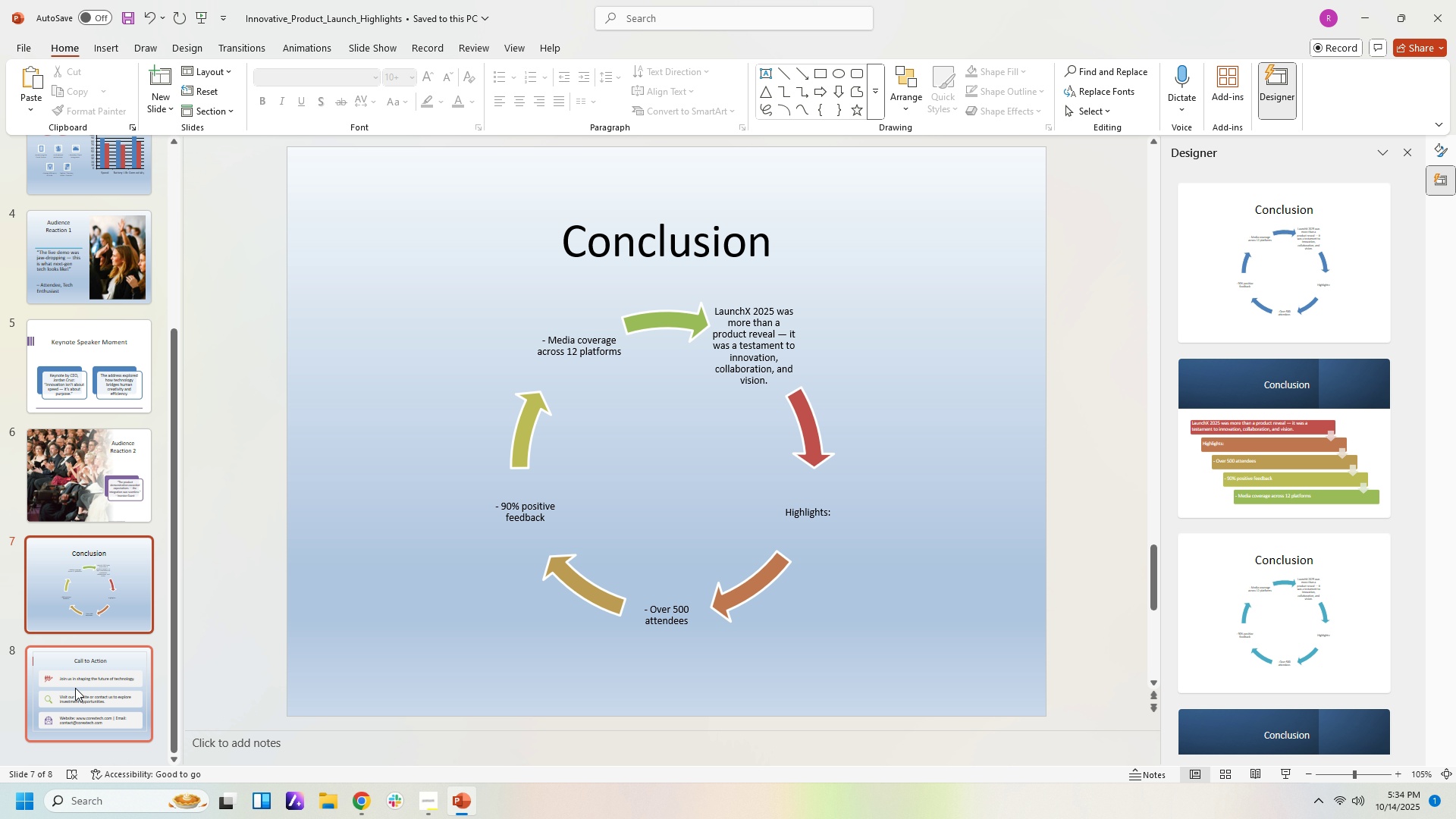 
scroll: coordinate [225, 610], scroll_direction: up, amount: 13.0
 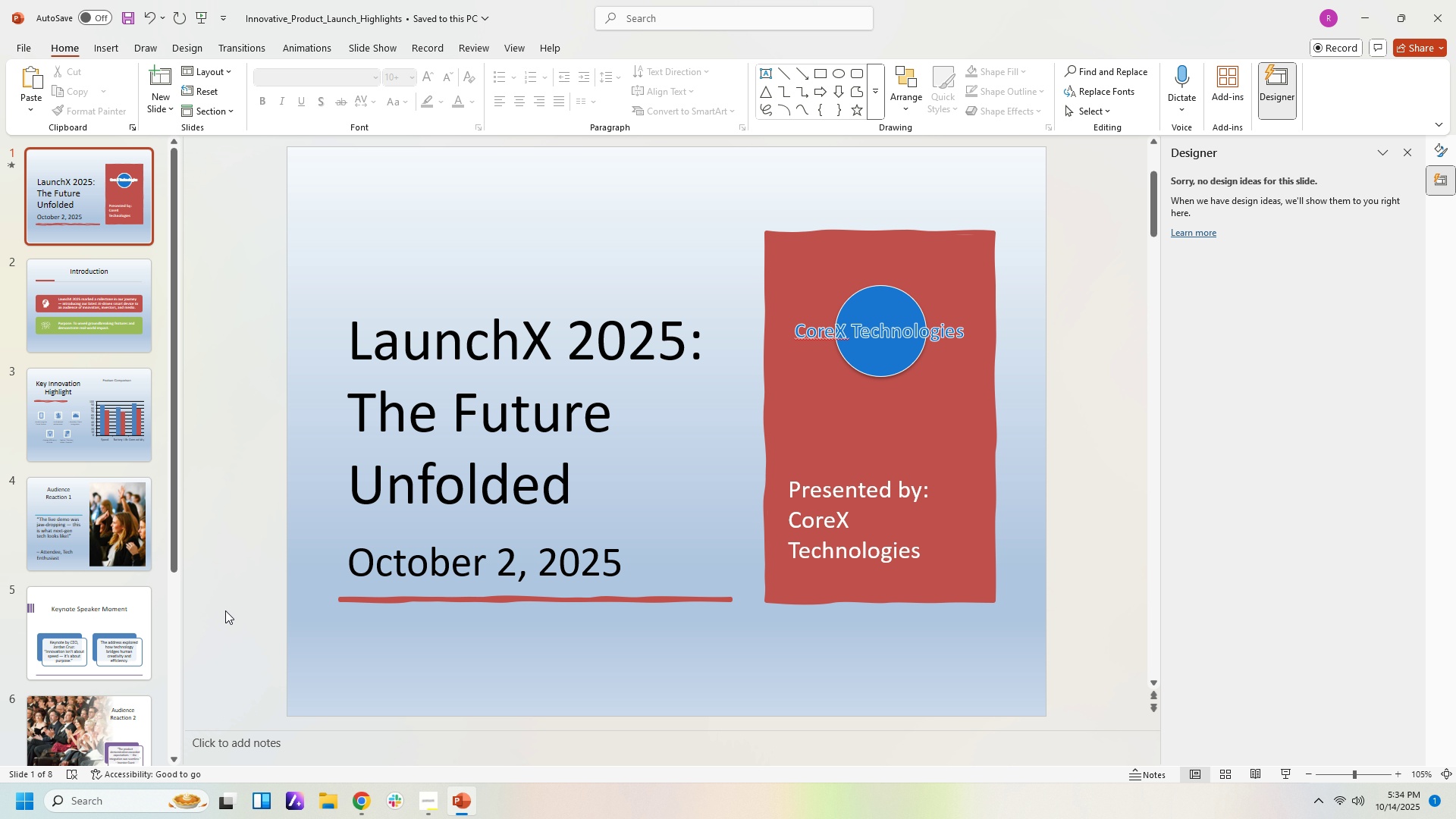 
scroll: coordinate [225, 610], scroll_direction: down, amount: 1.0
 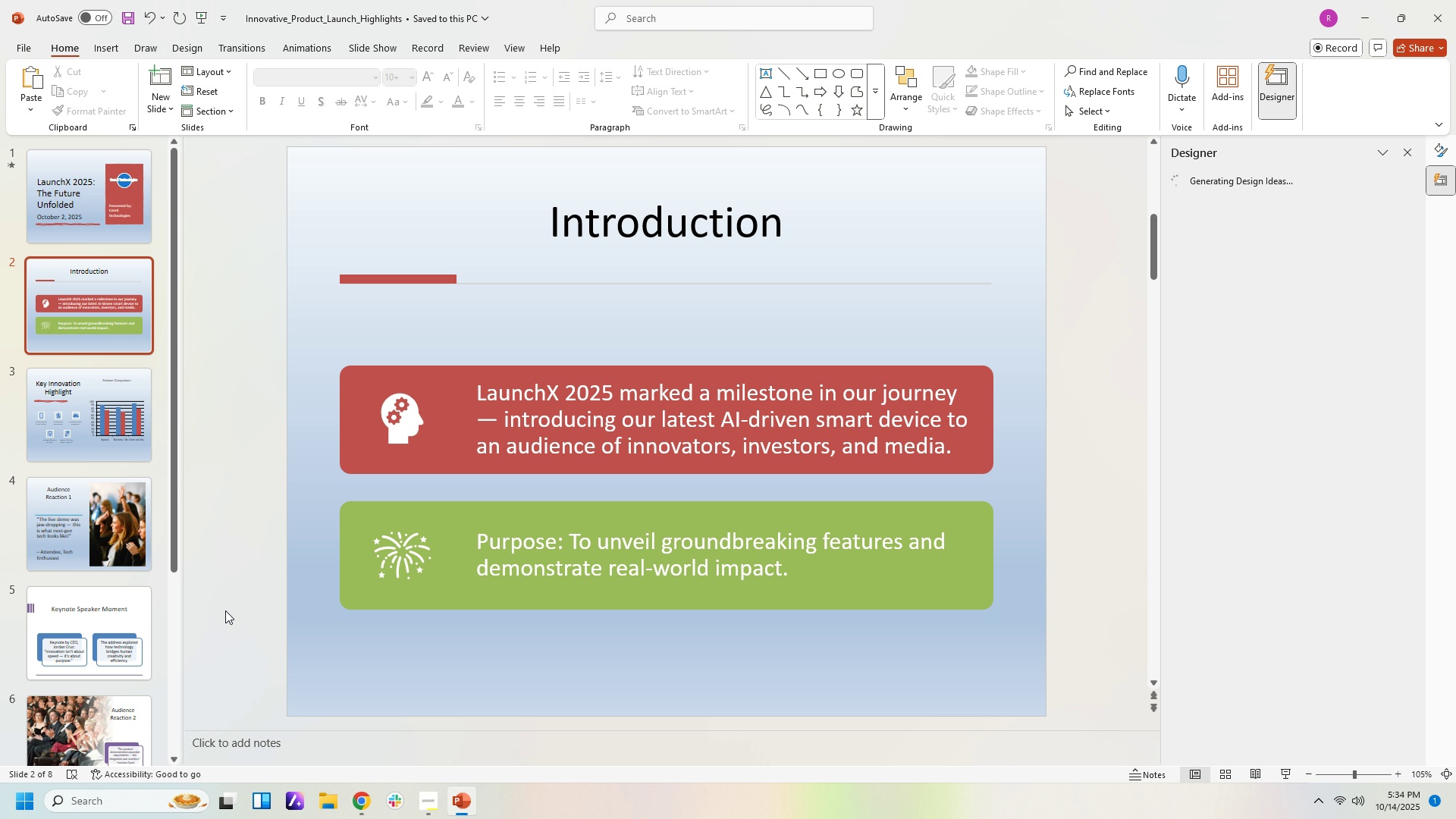 
scroll: coordinate [225, 610], scroll_direction: up, amount: 4.0
 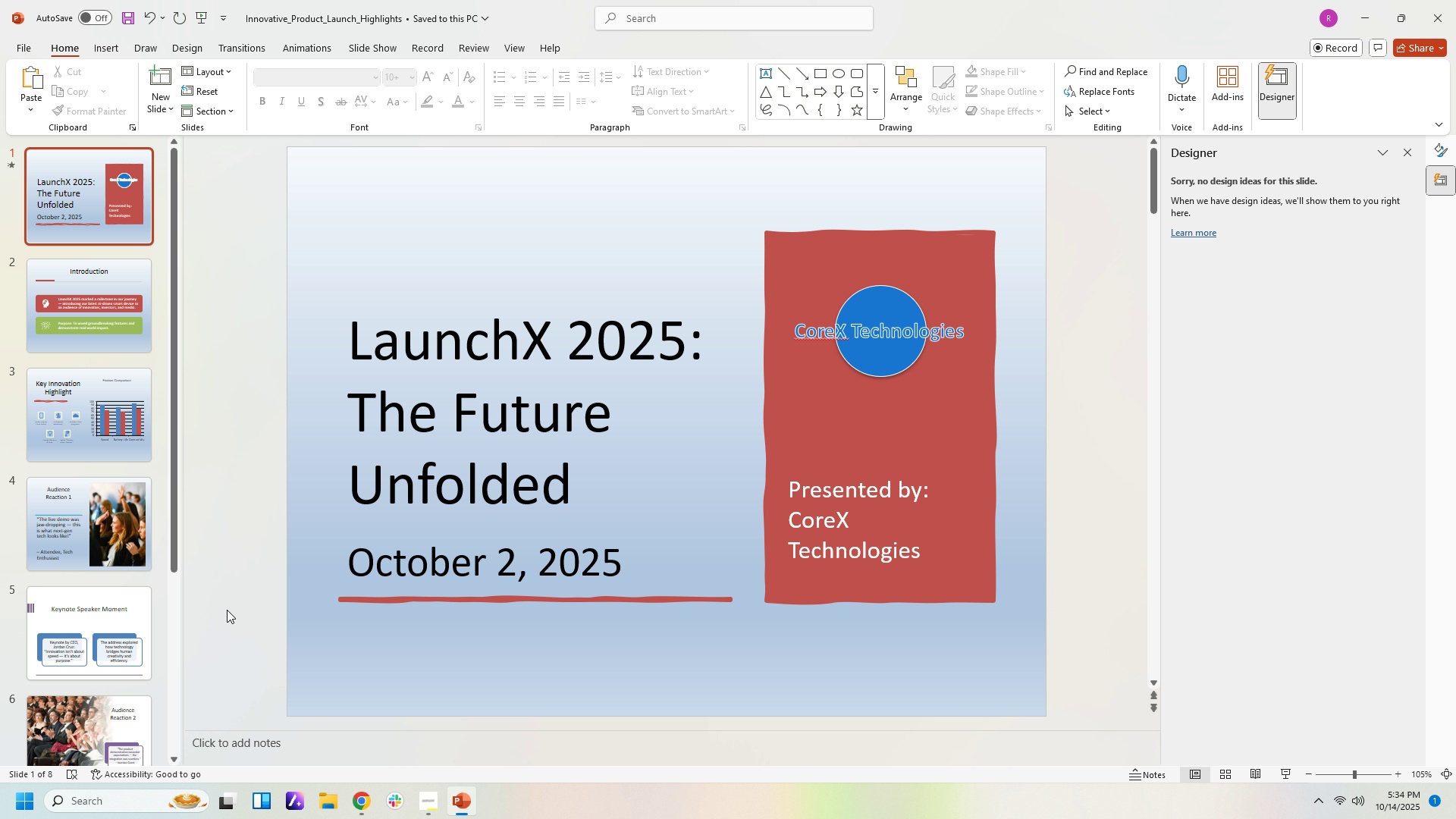 
scroll: coordinate [227, 610], scroll_direction: down, amount: 2.0
 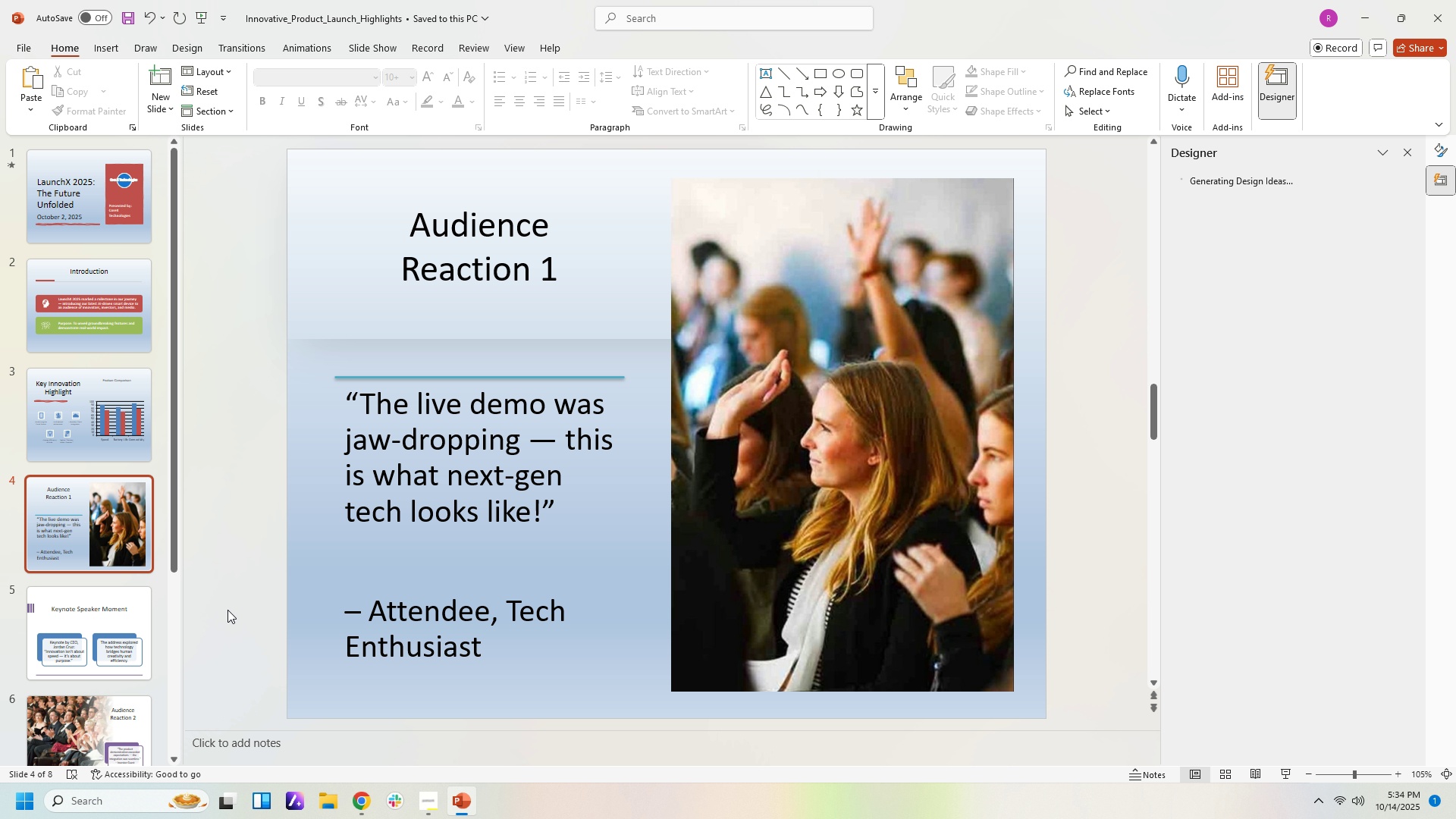 
scroll: coordinate [228, 610], scroll_direction: up, amount: 1.0
 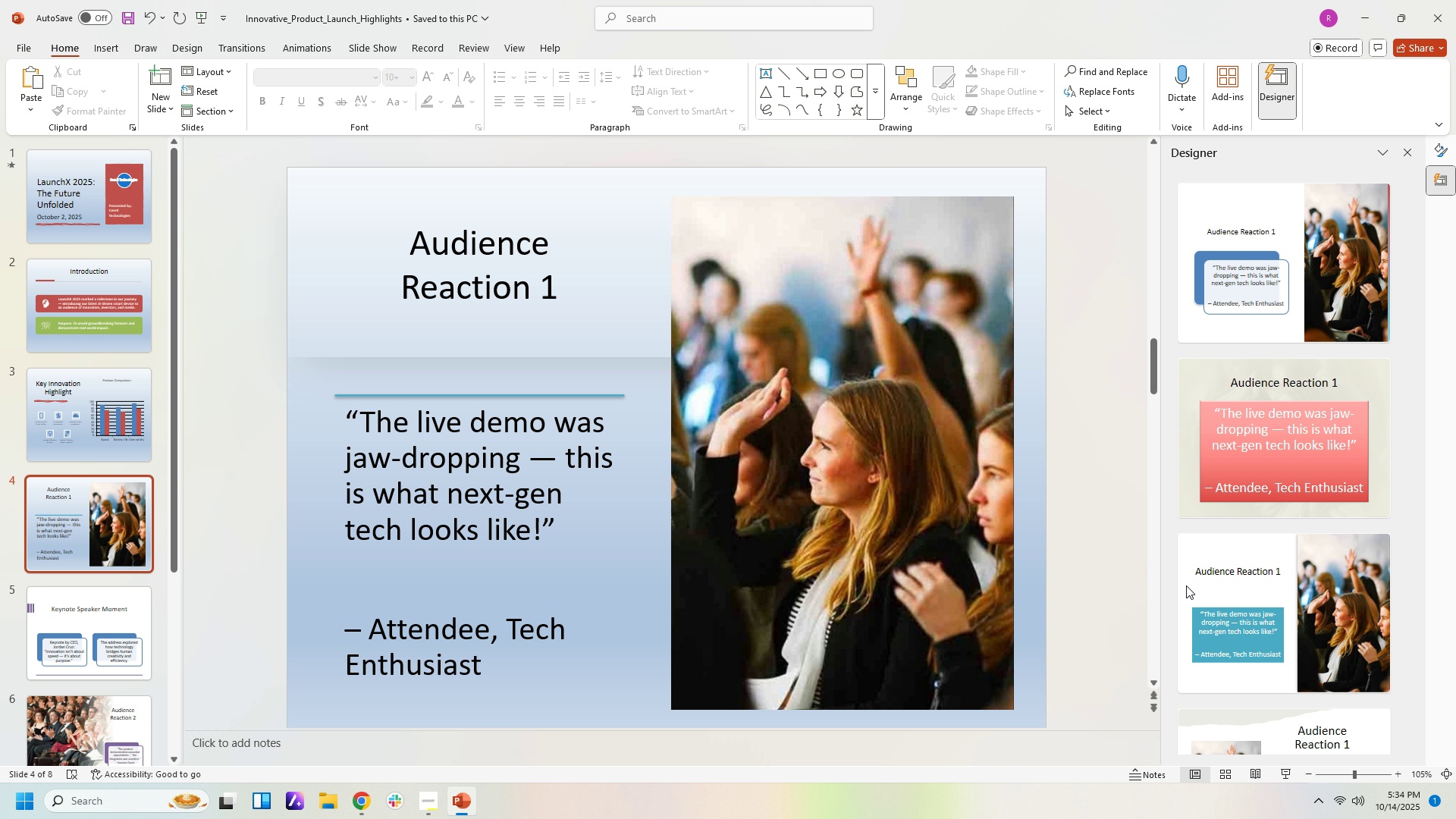 
scroll: coordinate [1365, 551], scroll_direction: down, amount: 42.0
 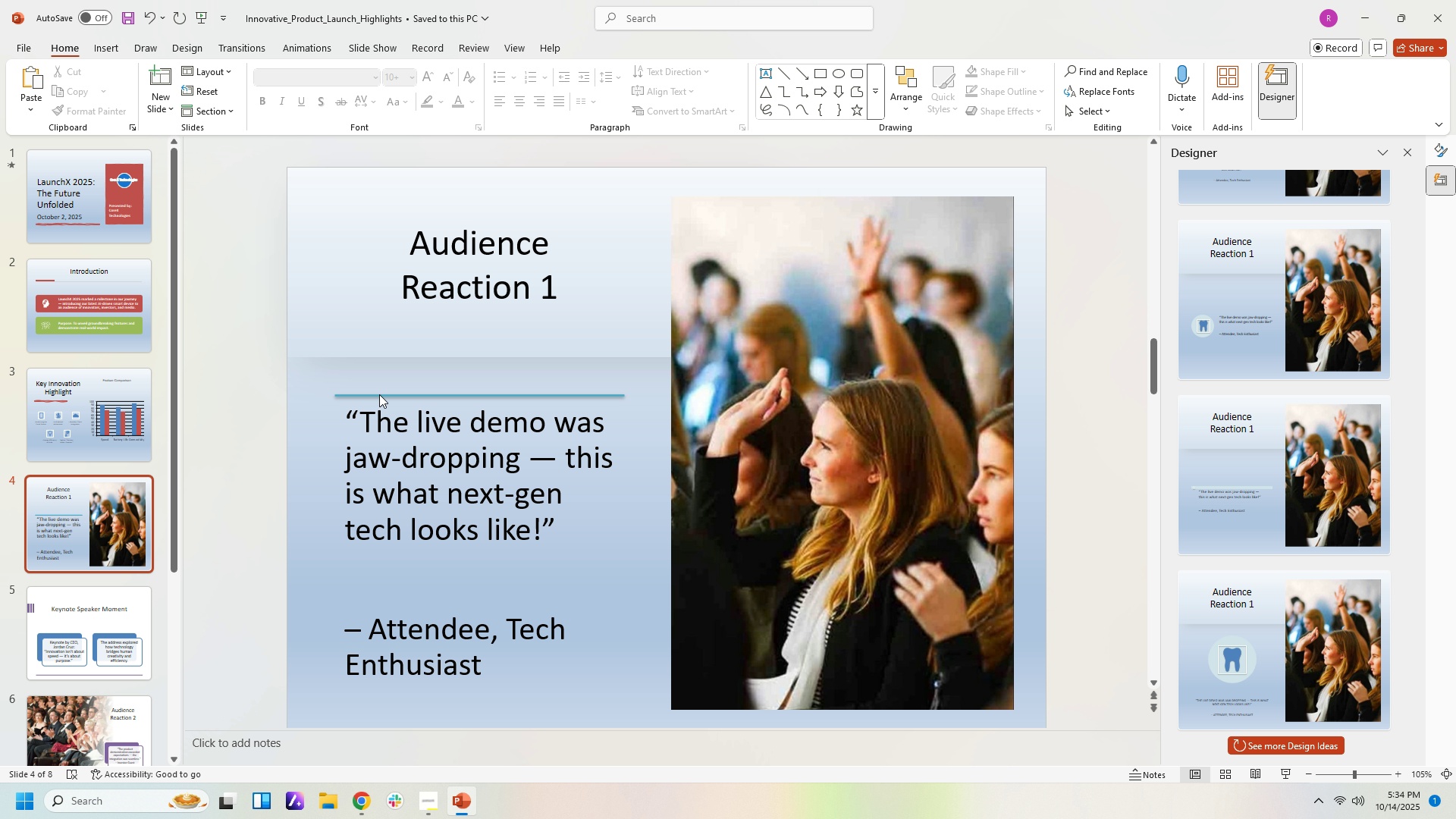 
left_click([382, 397])
 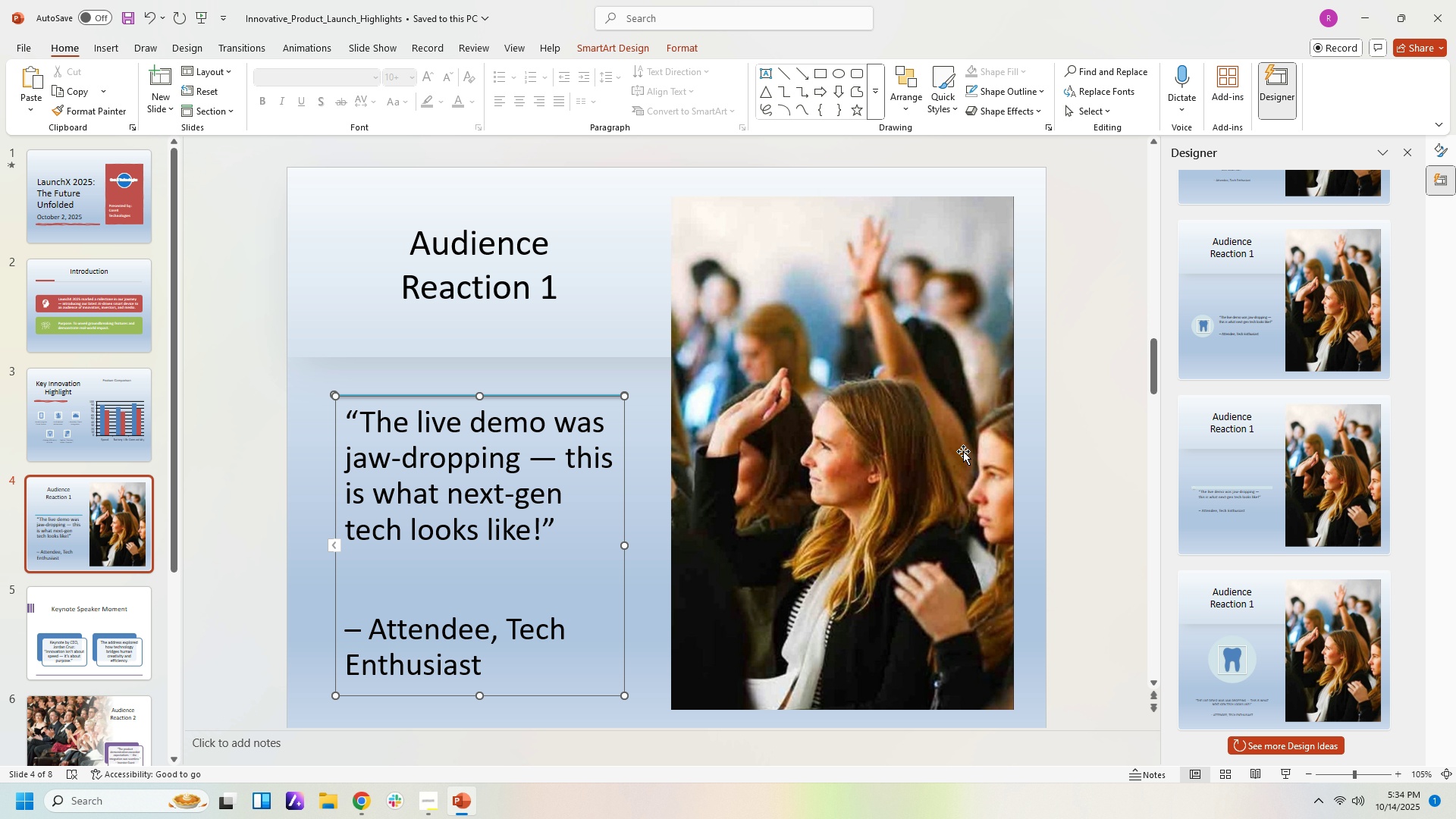 
left_click([1092, 451])
 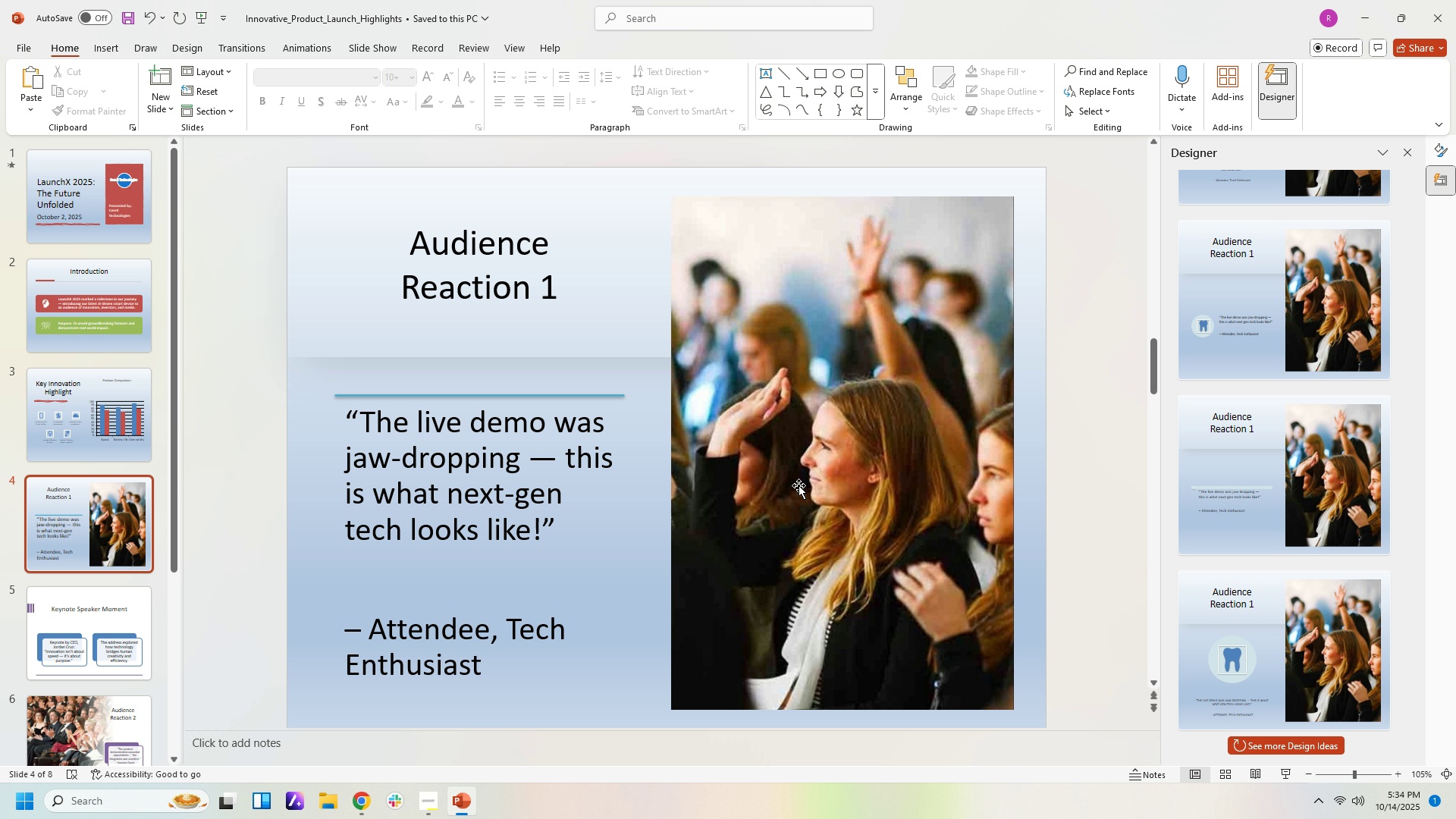 
scroll: coordinate [802, 485], scroll_direction: down, amount: 3.0
 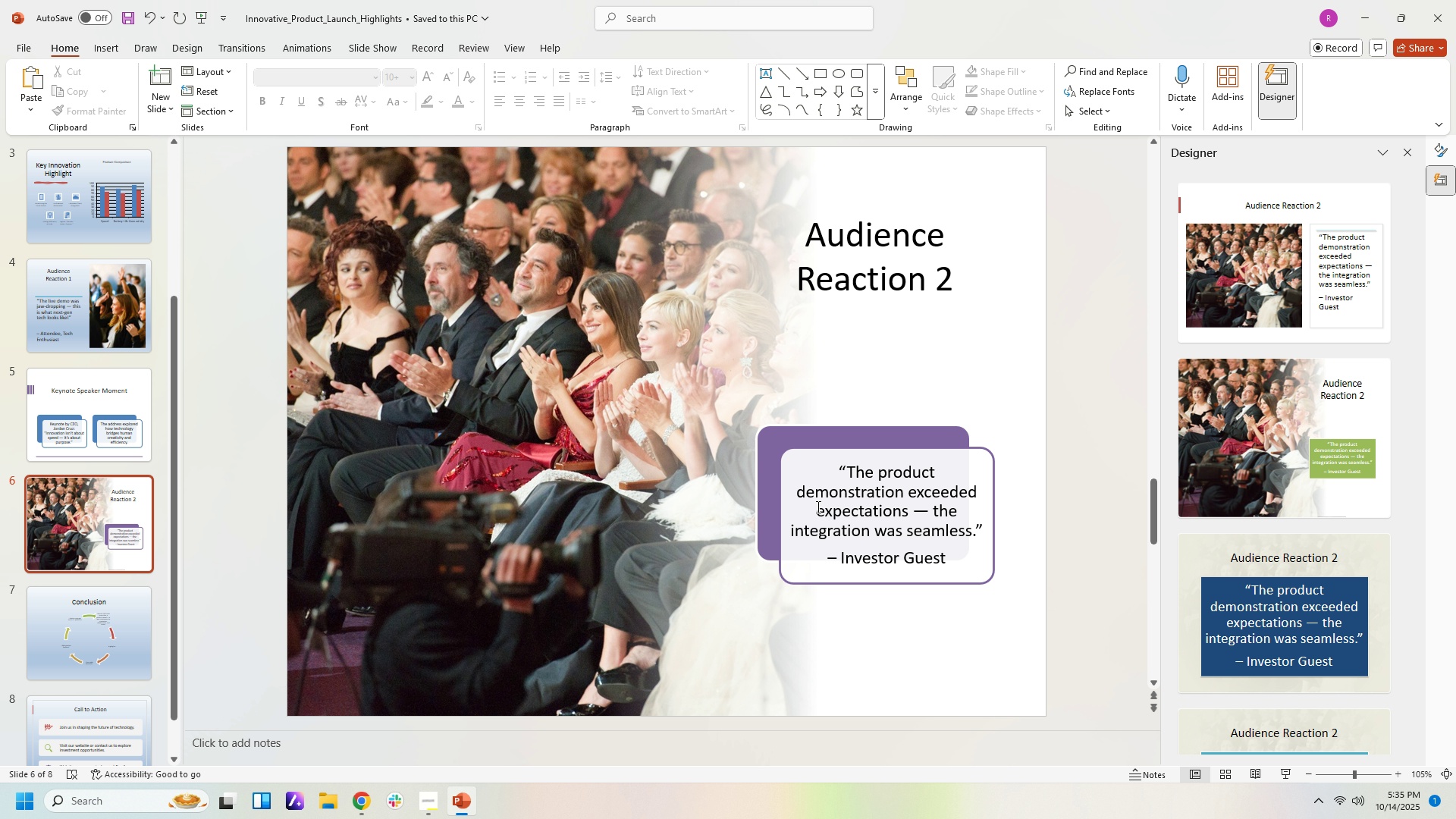 
wait(5.14)
 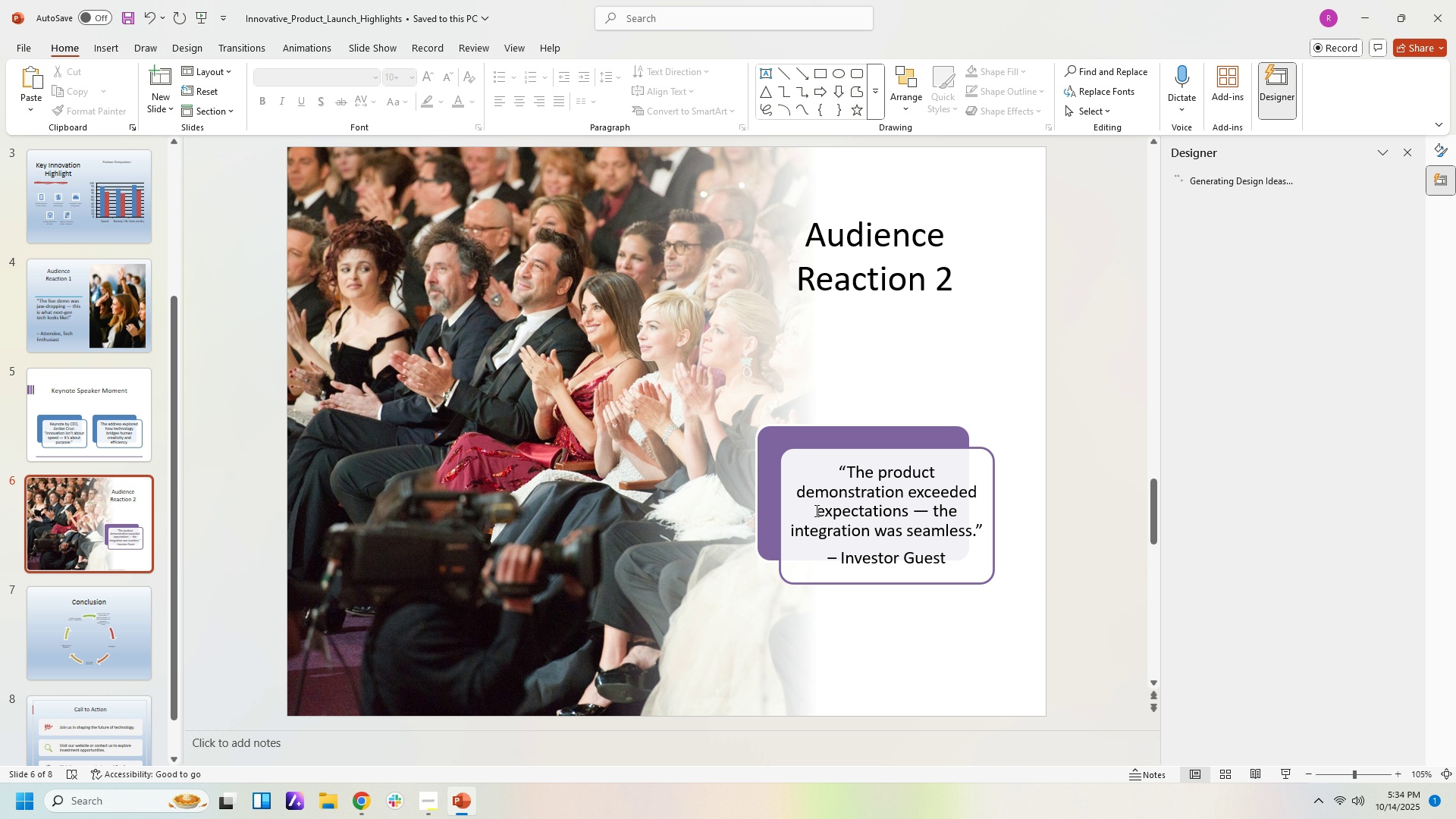 
scroll: coordinate [818, 524], scroll_direction: none, amount: 0.0